 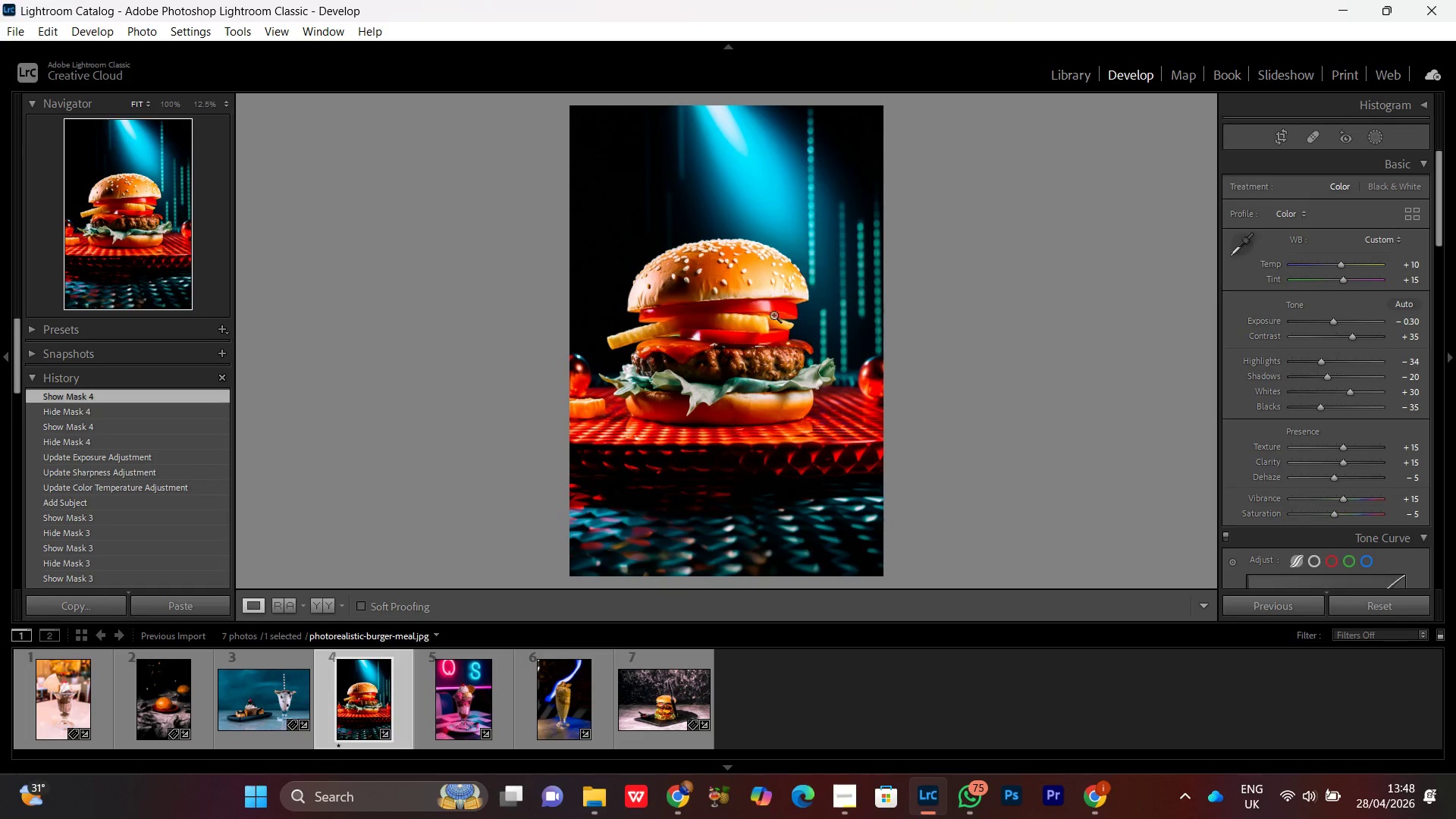 
left_click([793, 403])
 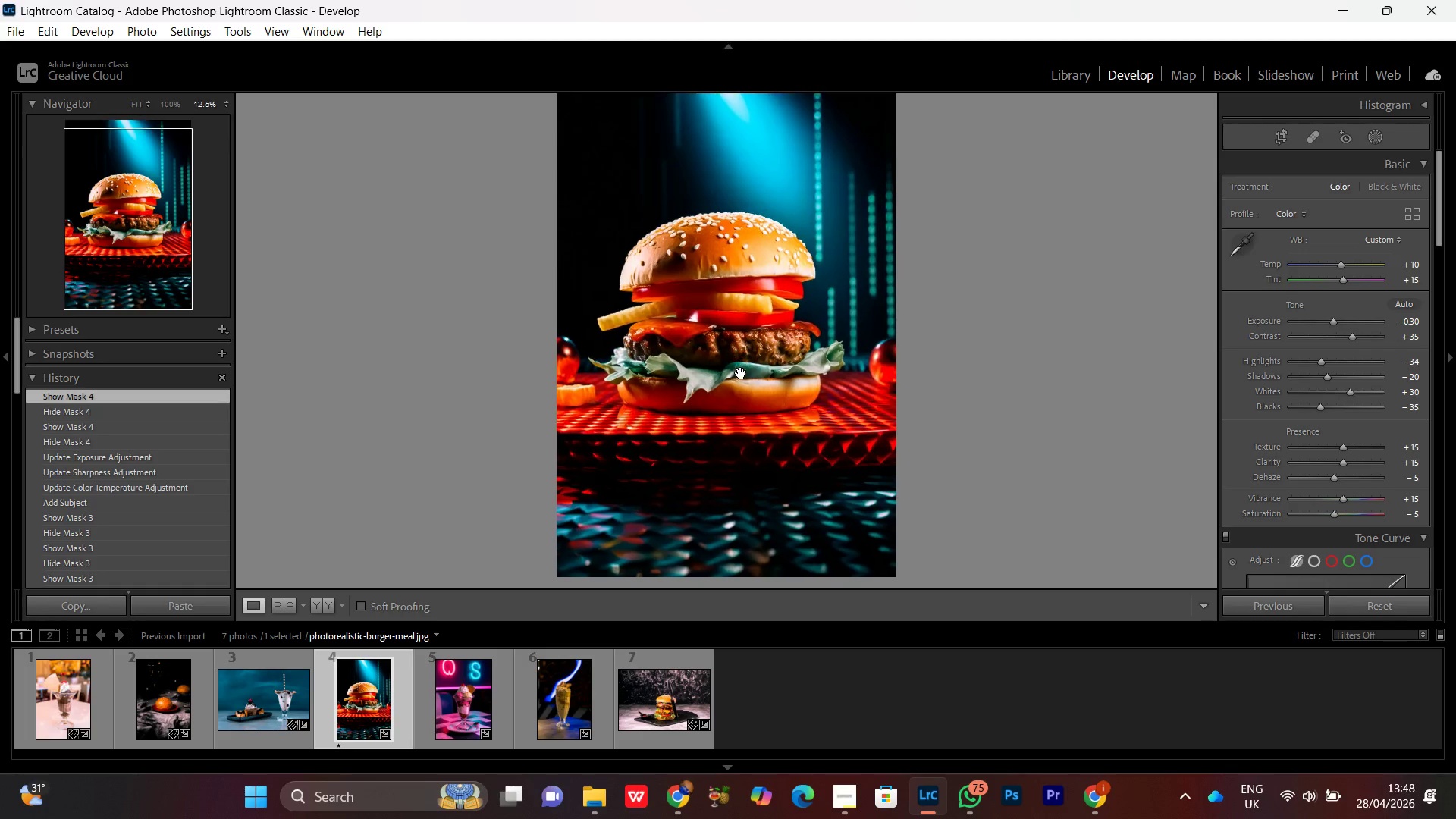 
double_click([740, 375])
 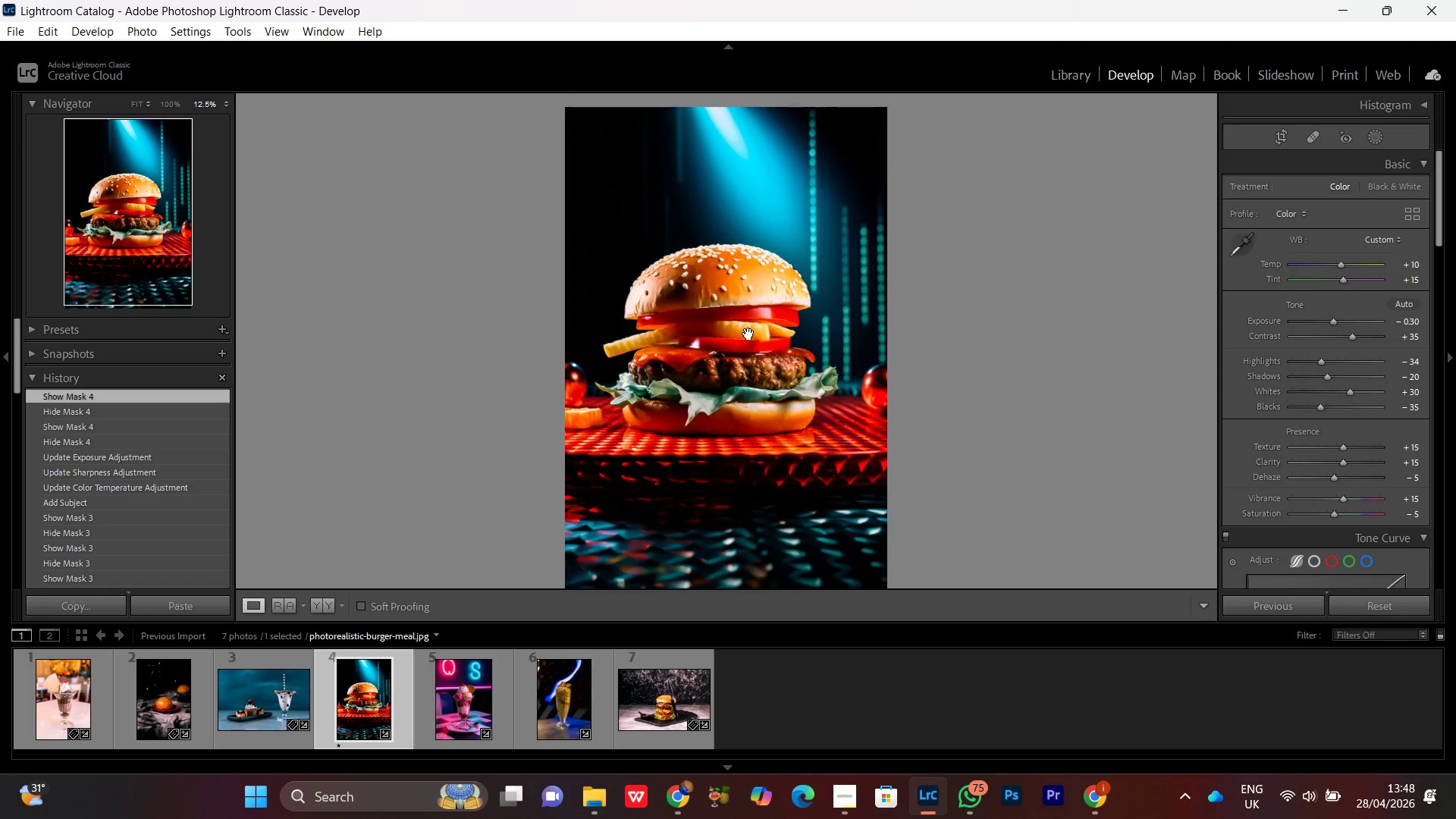 
double_click([750, 334])
 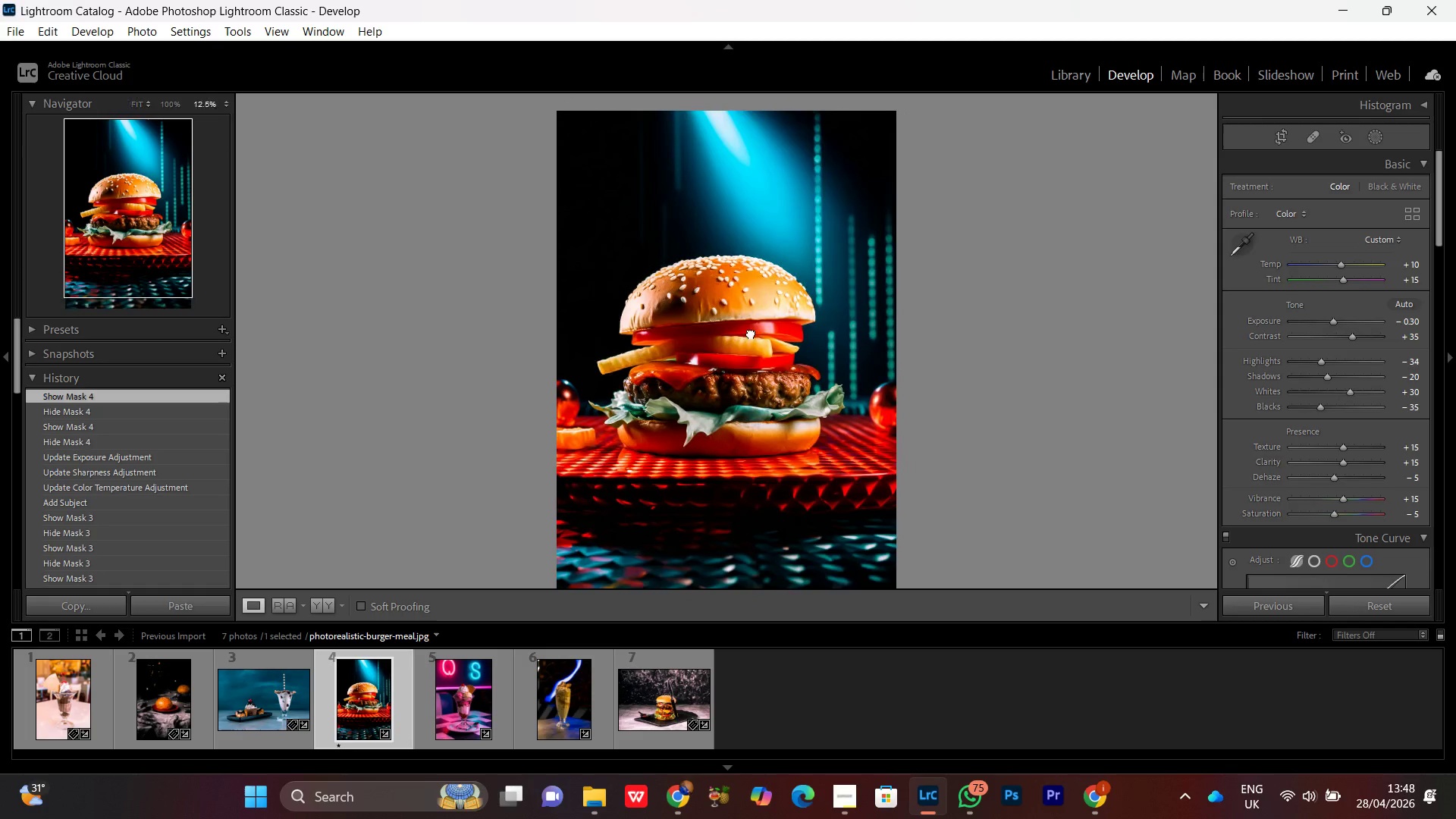 
triple_click([751, 333])
 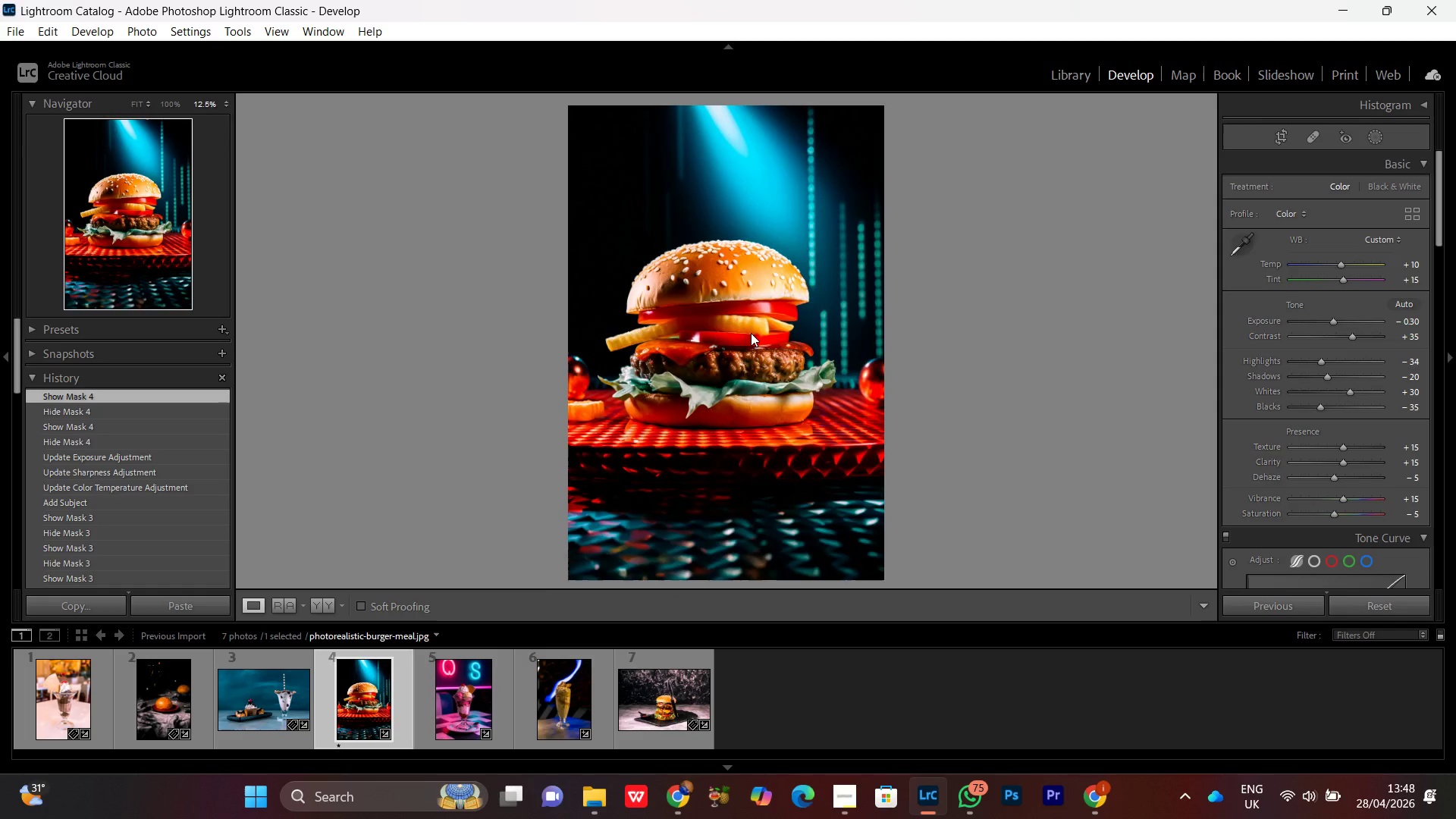 
triple_click([751, 333])
 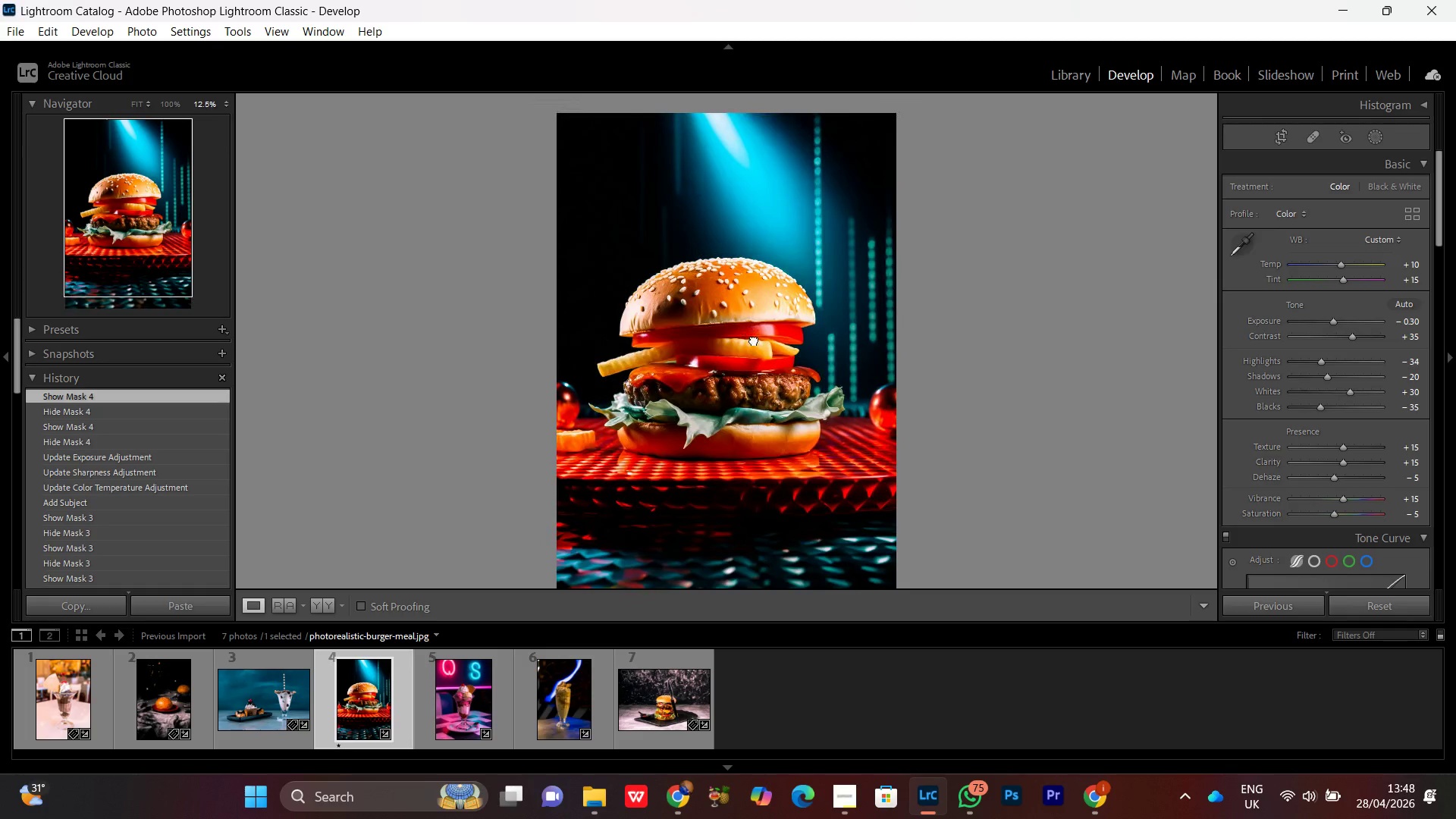 
left_click([754, 340])
 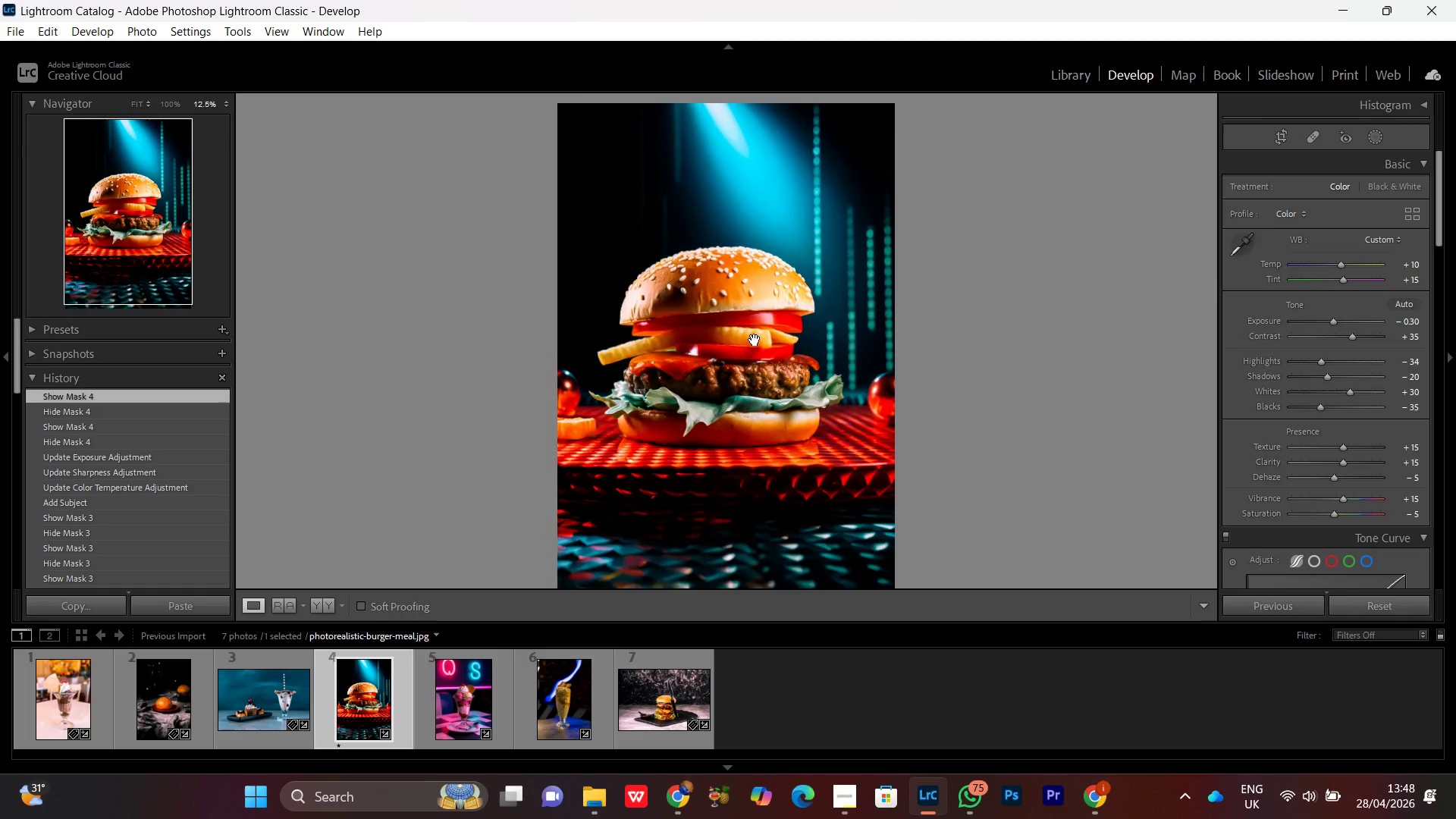 
double_click([755, 340])
 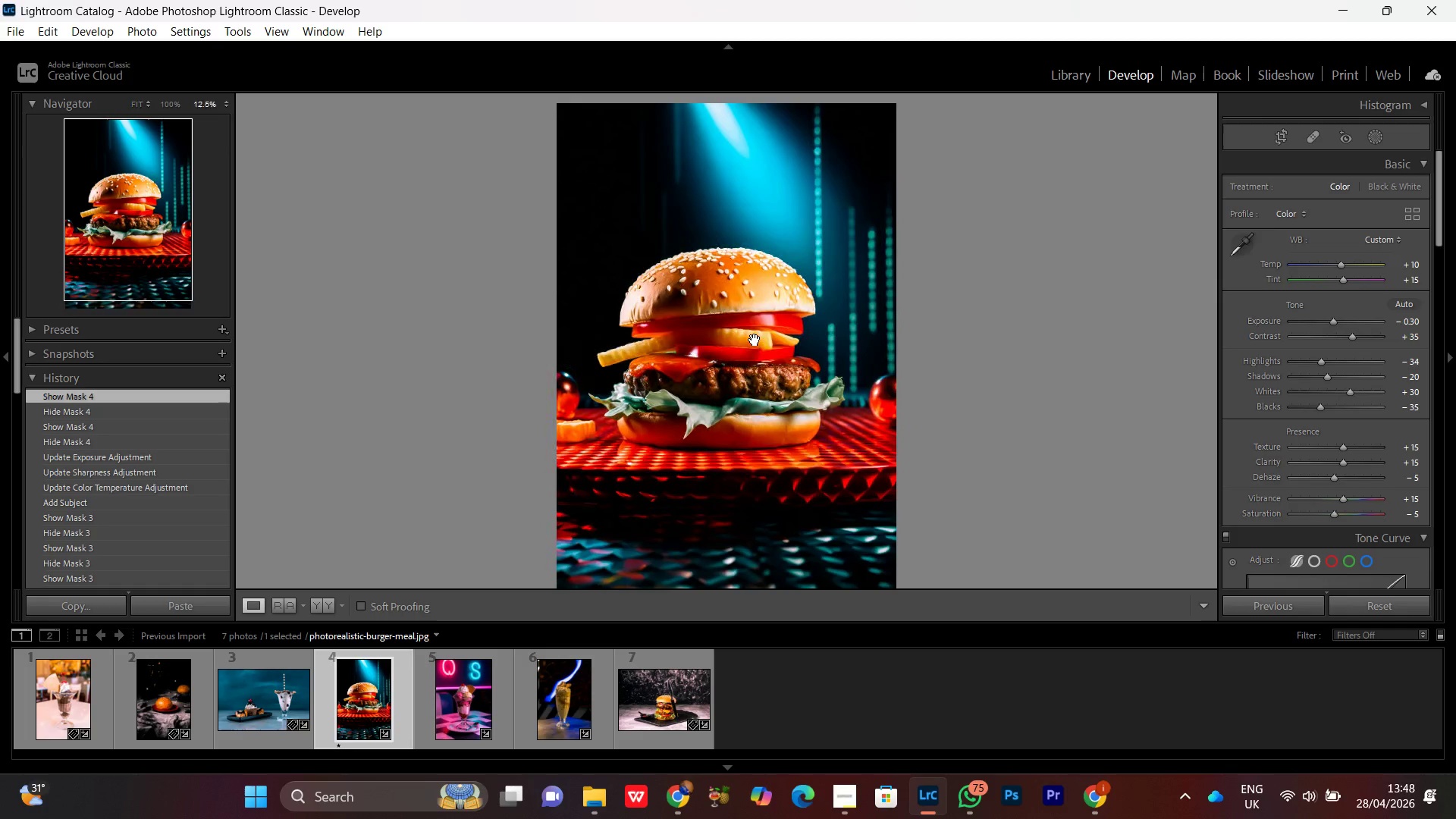 
double_click([755, 340])
 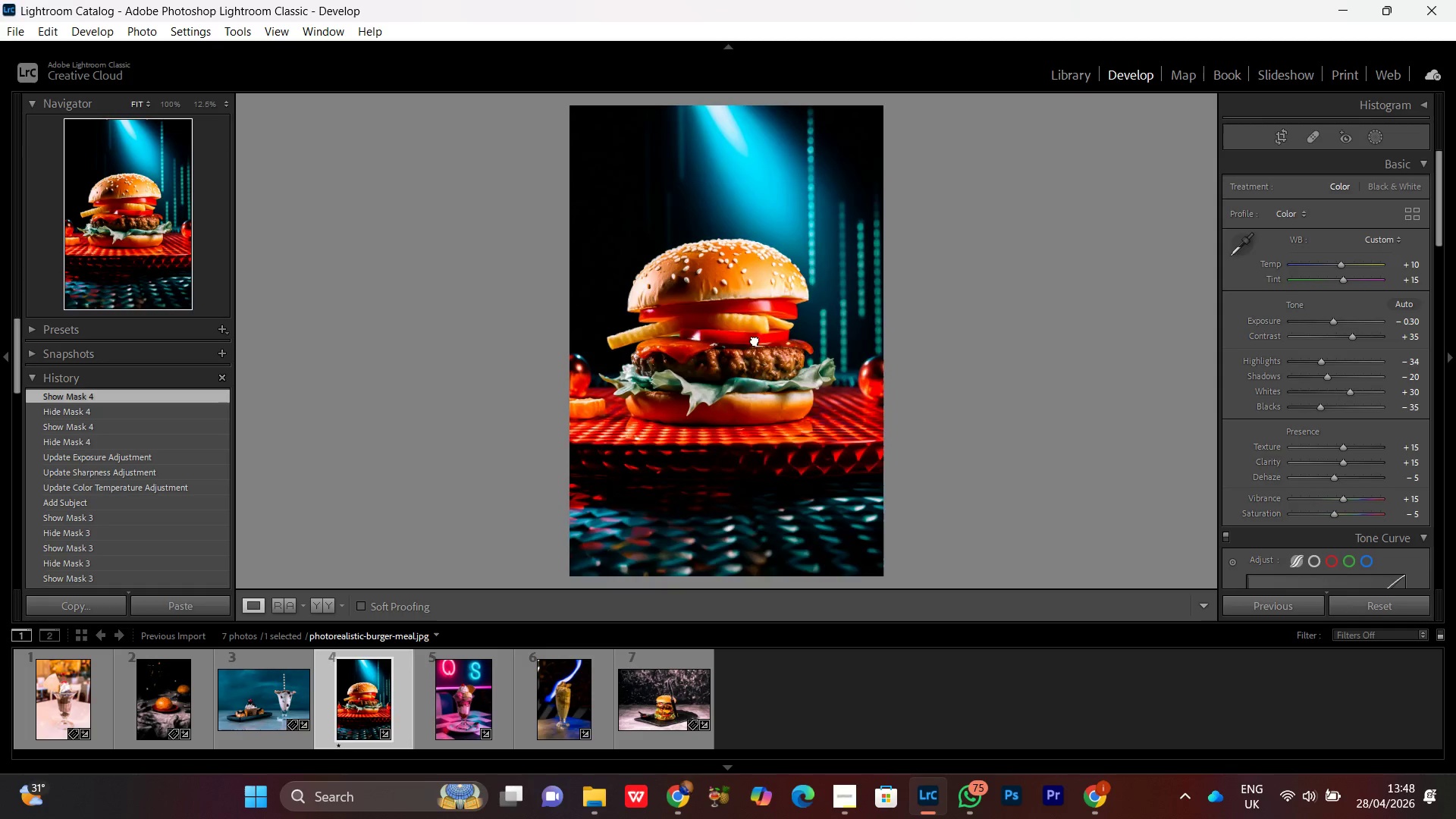 
triple_click([755, 340])
 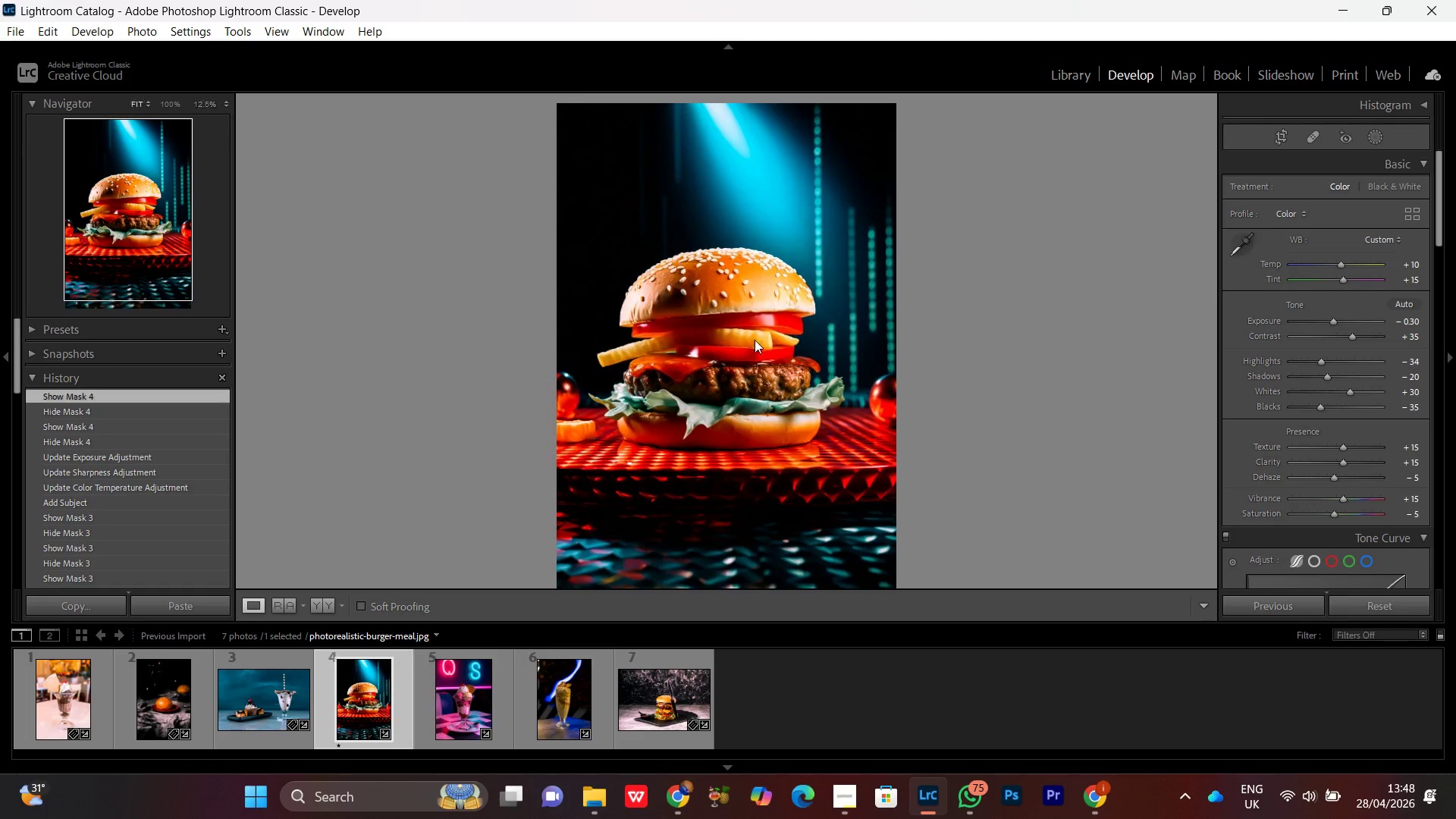 
triple_click([755, 340])
 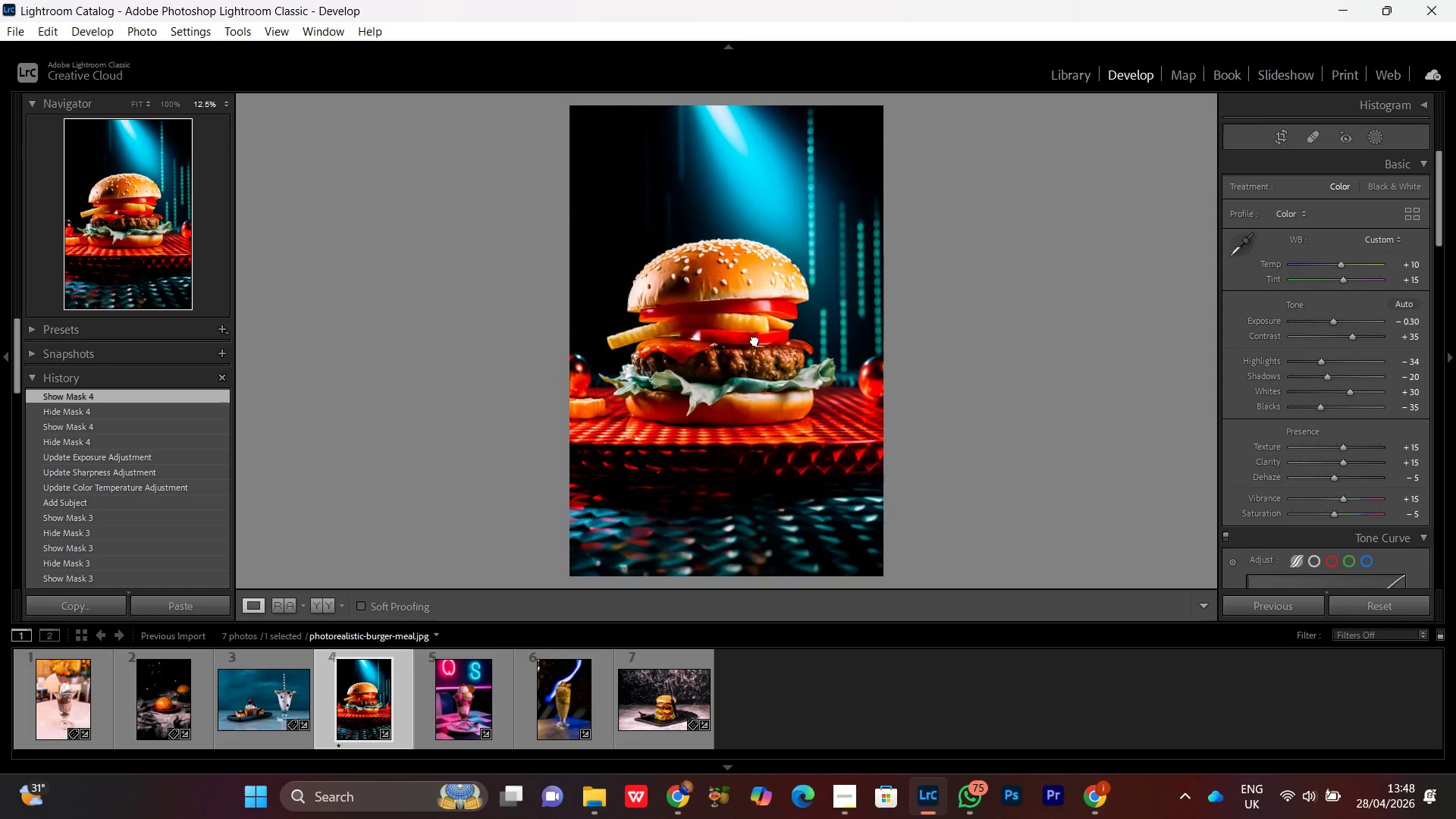 
left_click([755, 340])
 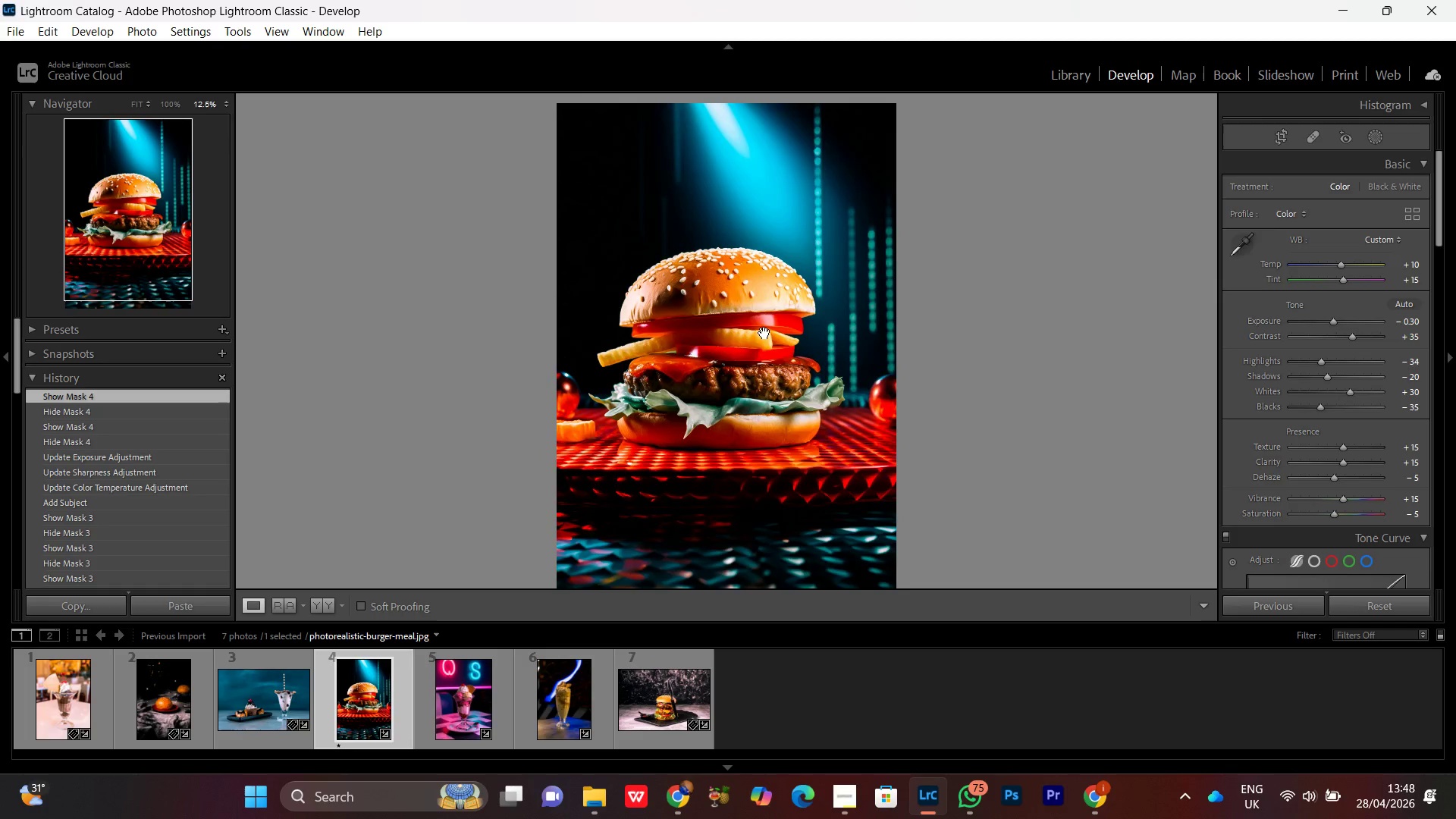 
left_click([764, 333])
 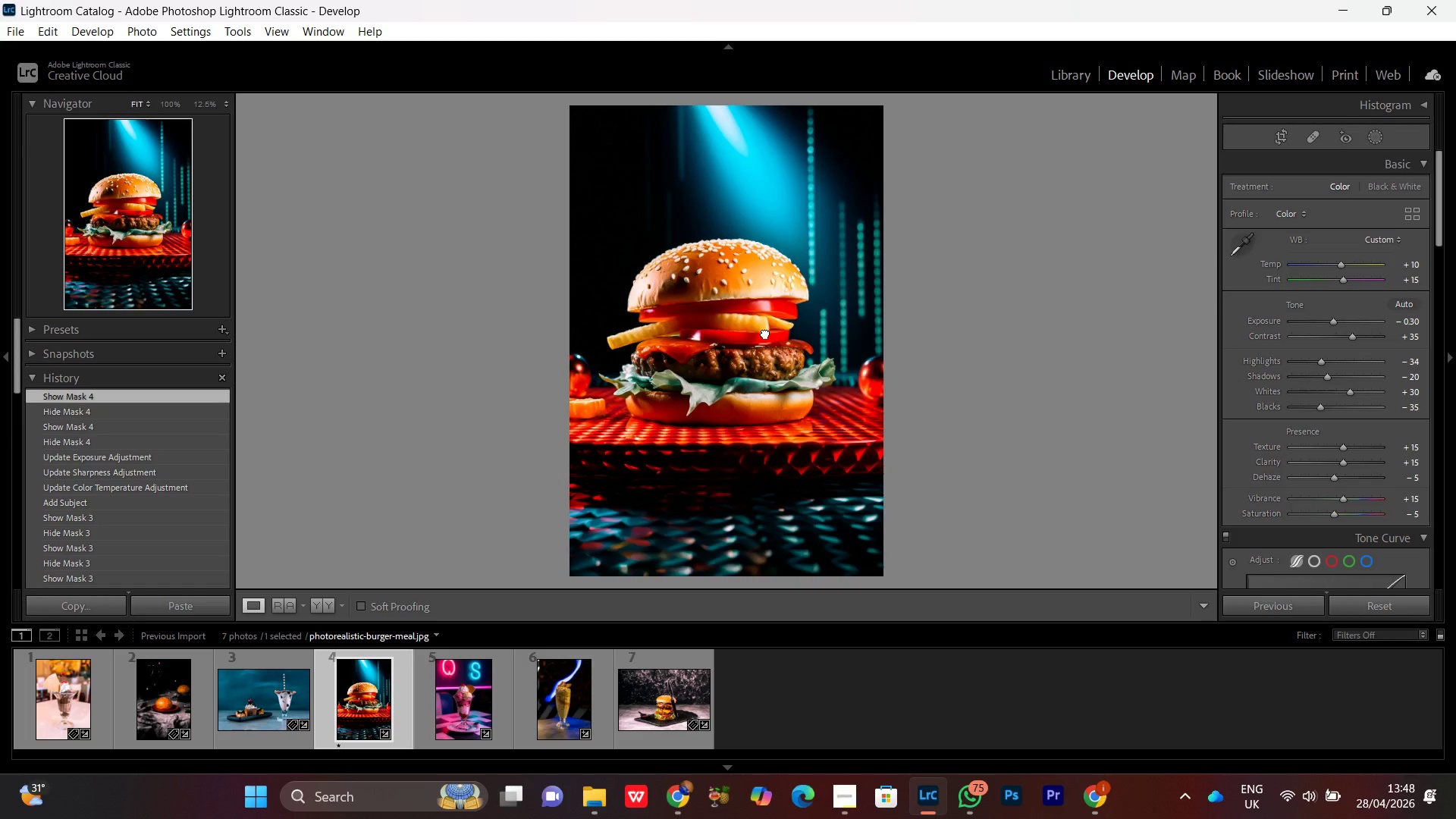 
double_click([765, 333])
 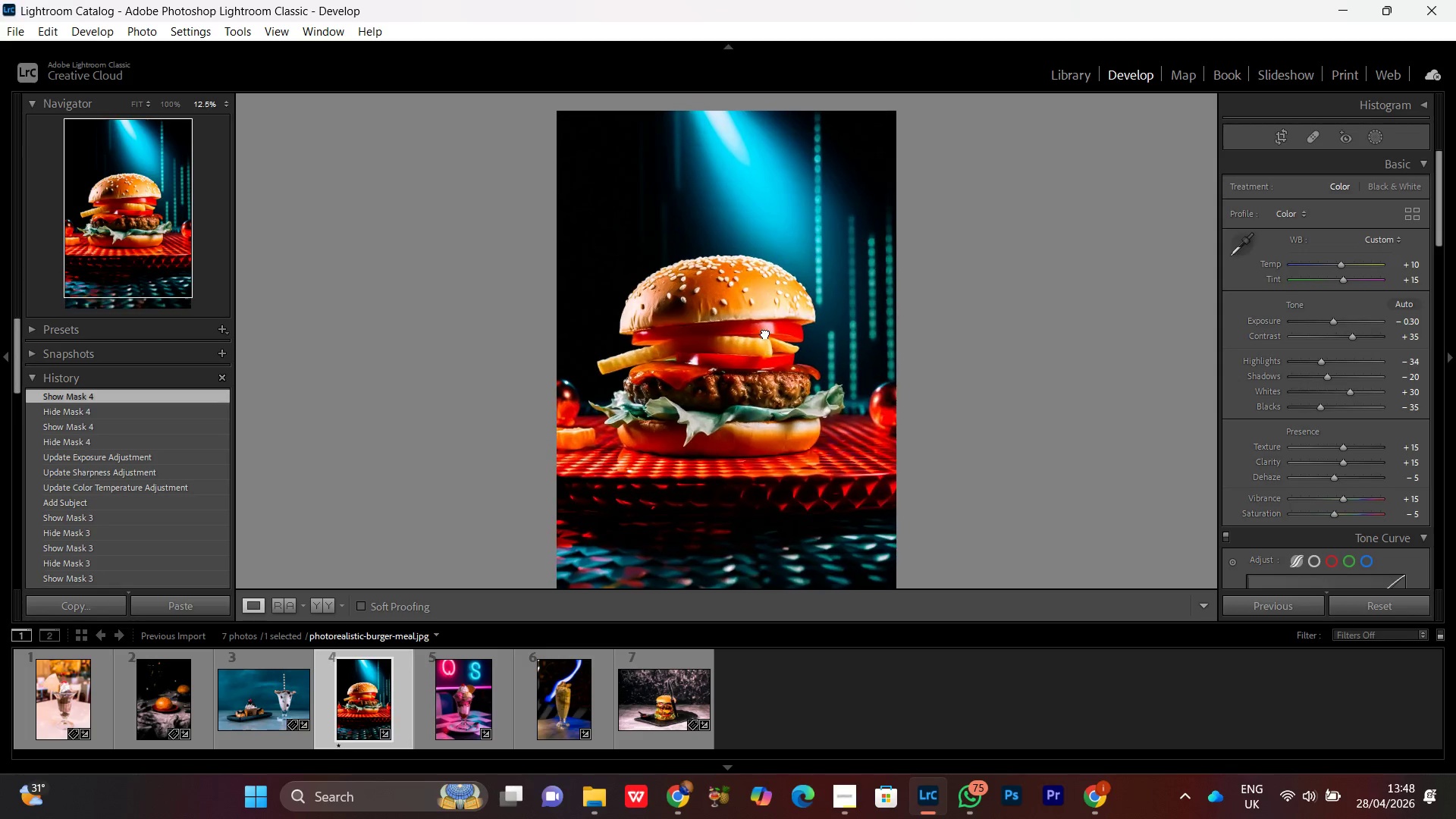 
double_click([765, 333])
 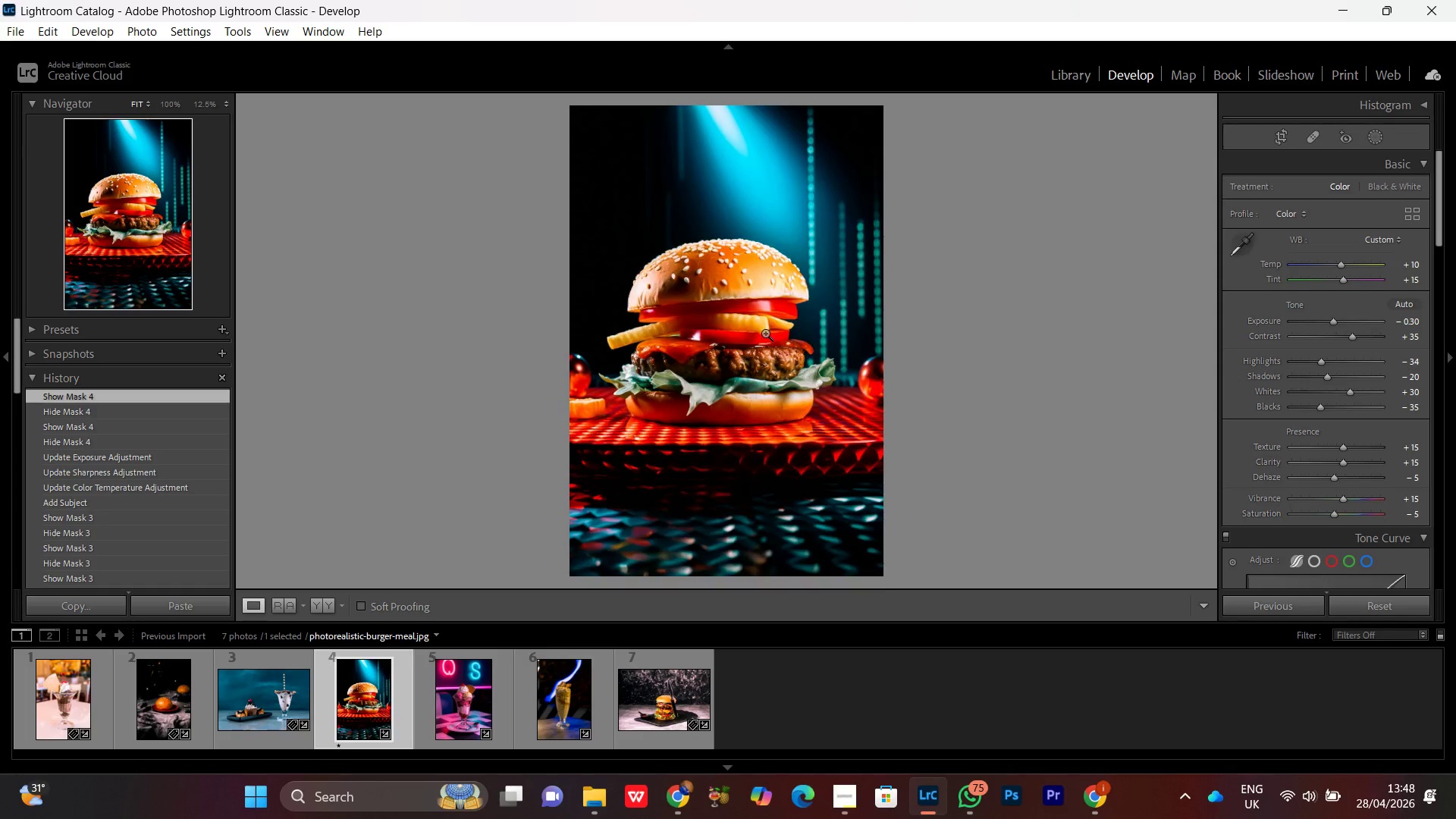 
triple_click([765, 333])
 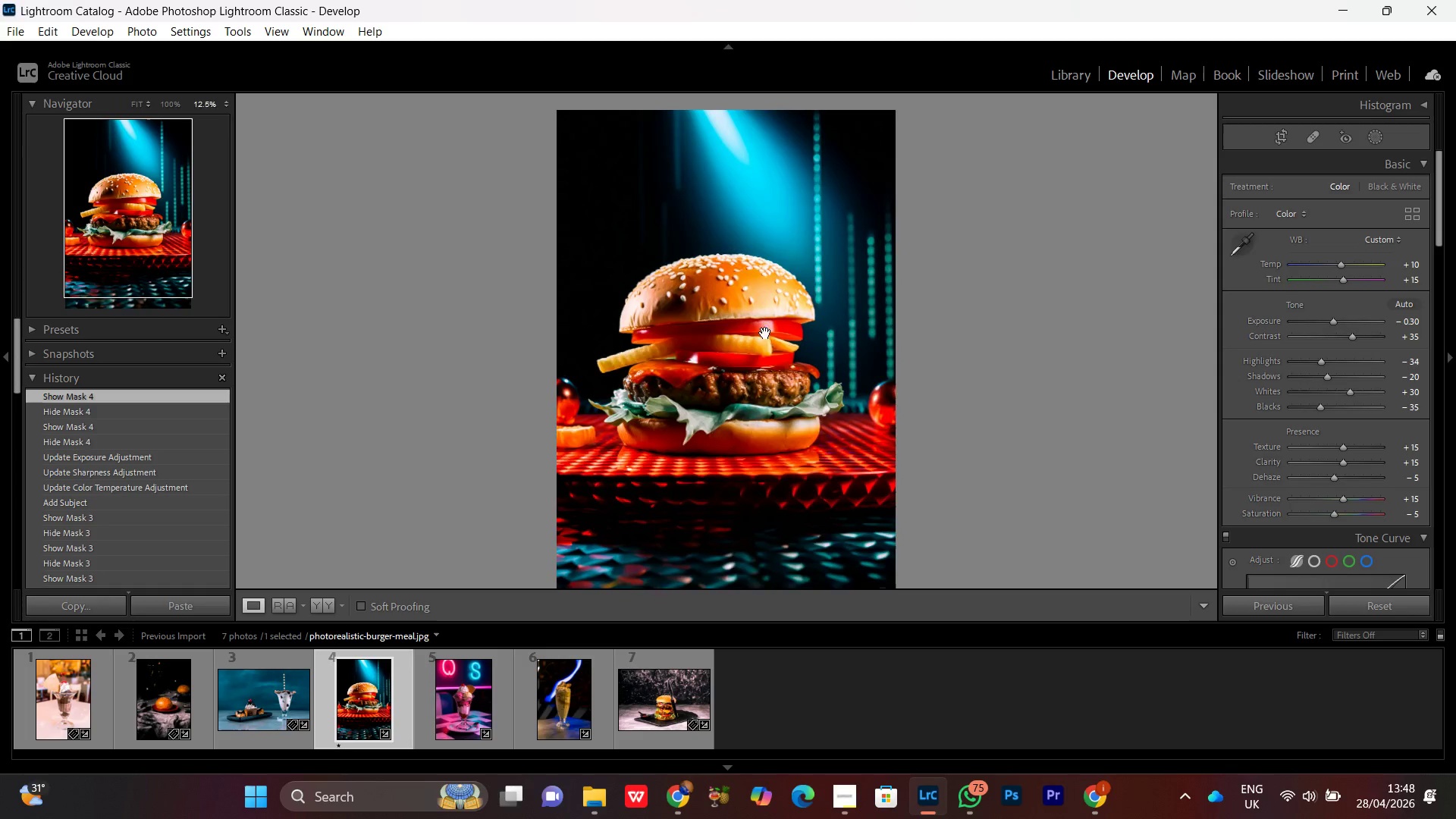 
triple_click([765, 333])
 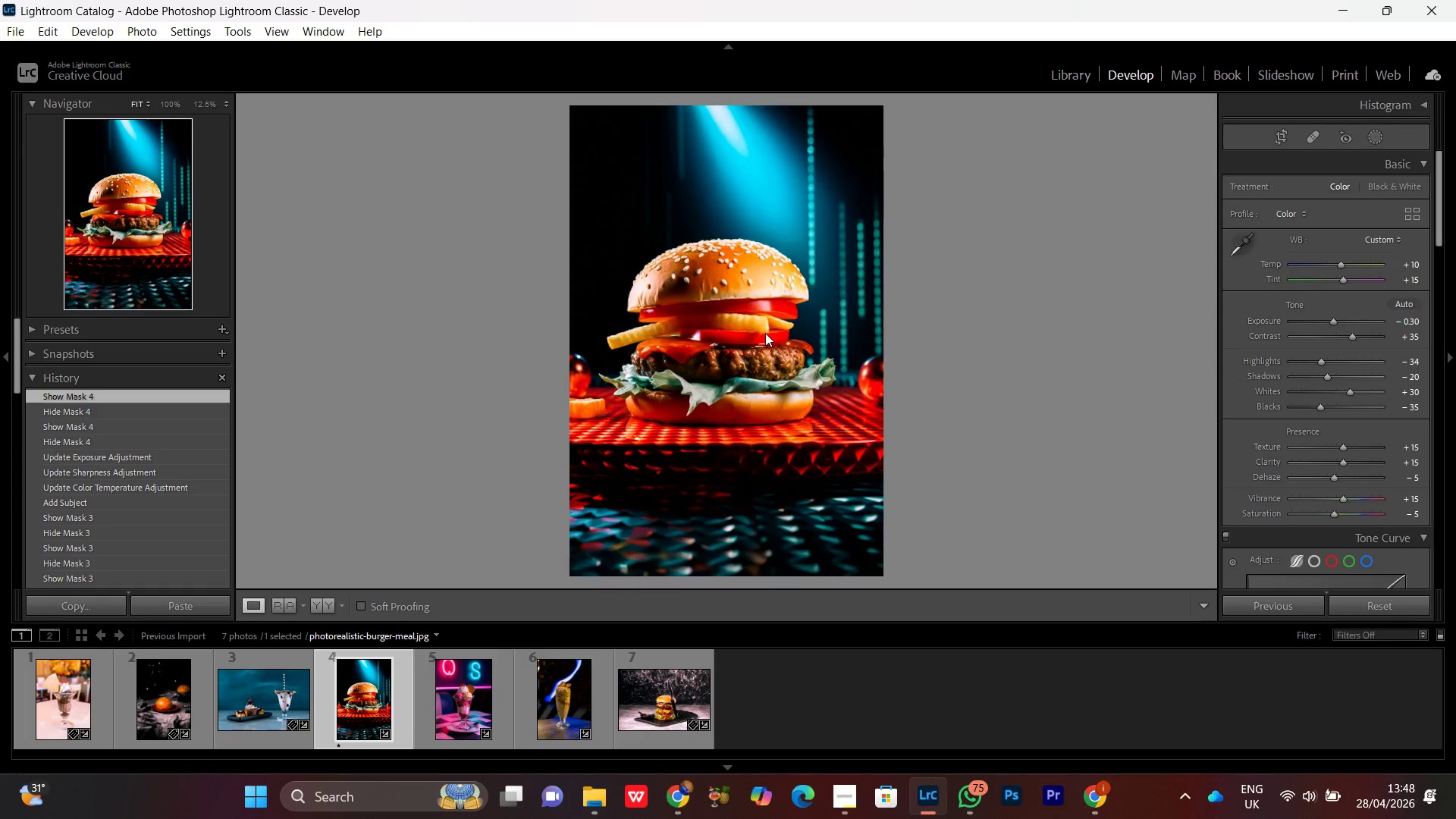 
triple_click([765, 333])
 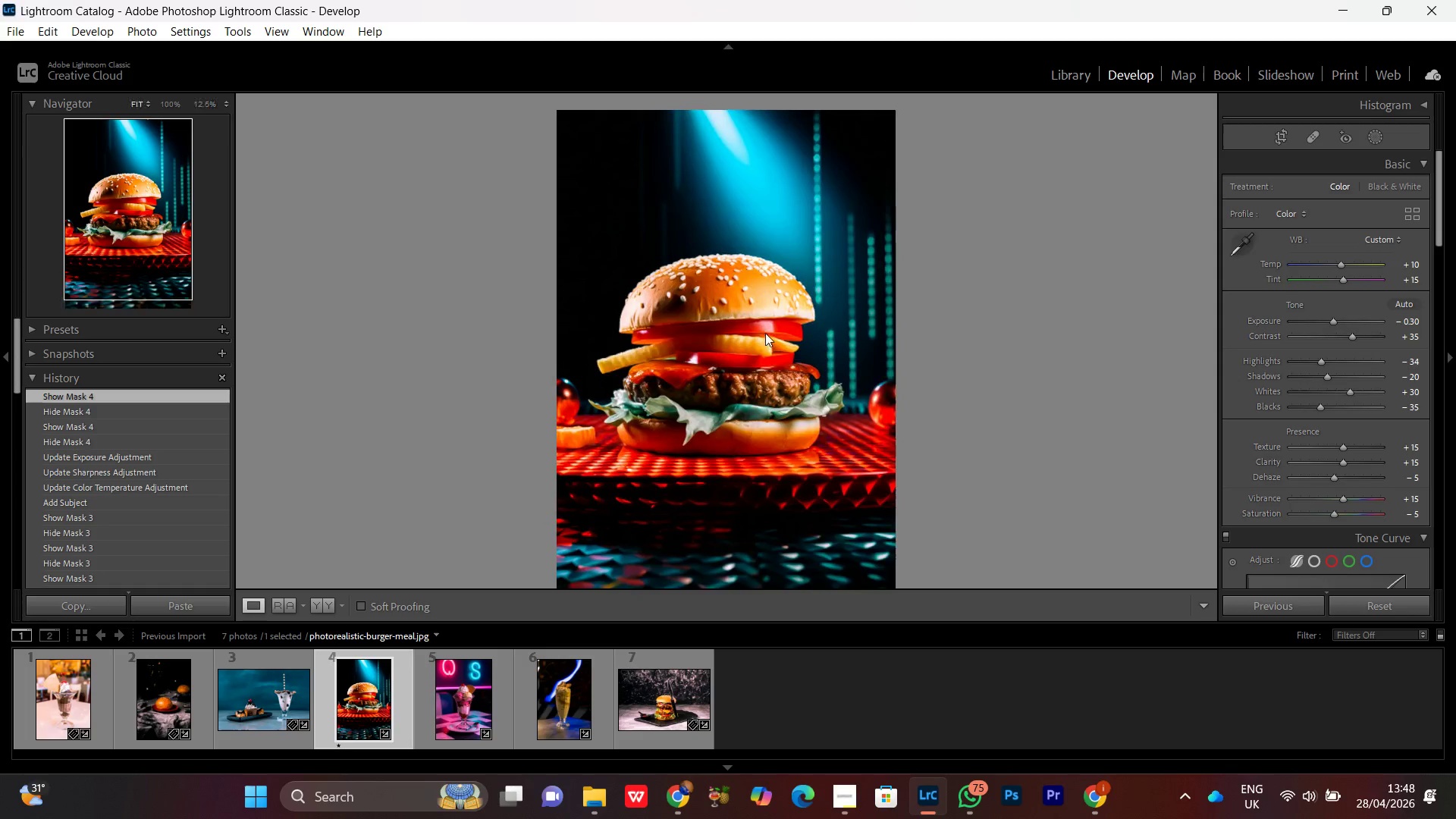 
triple_click([765, 333])
 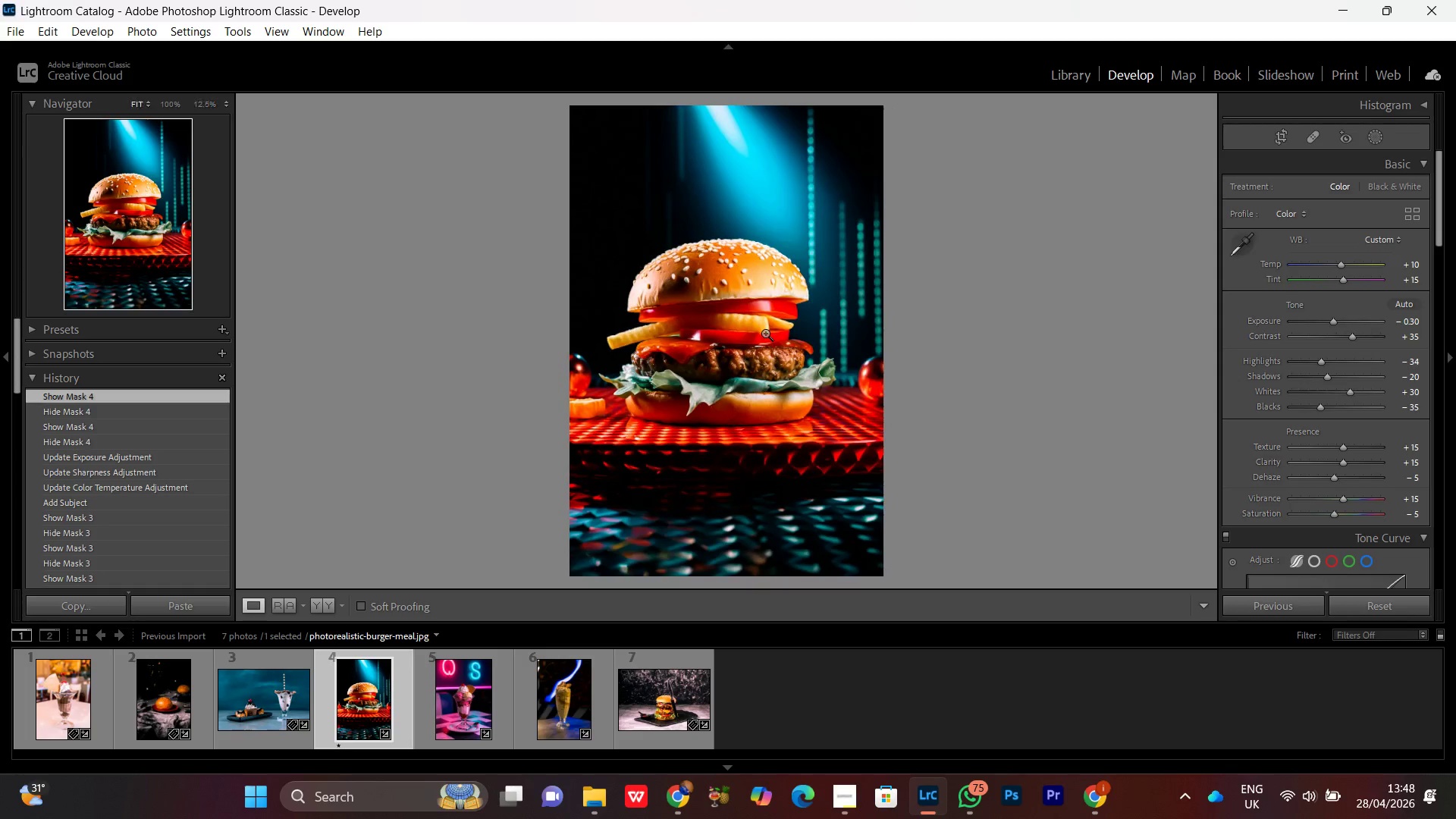 
left_click([765, 333])
 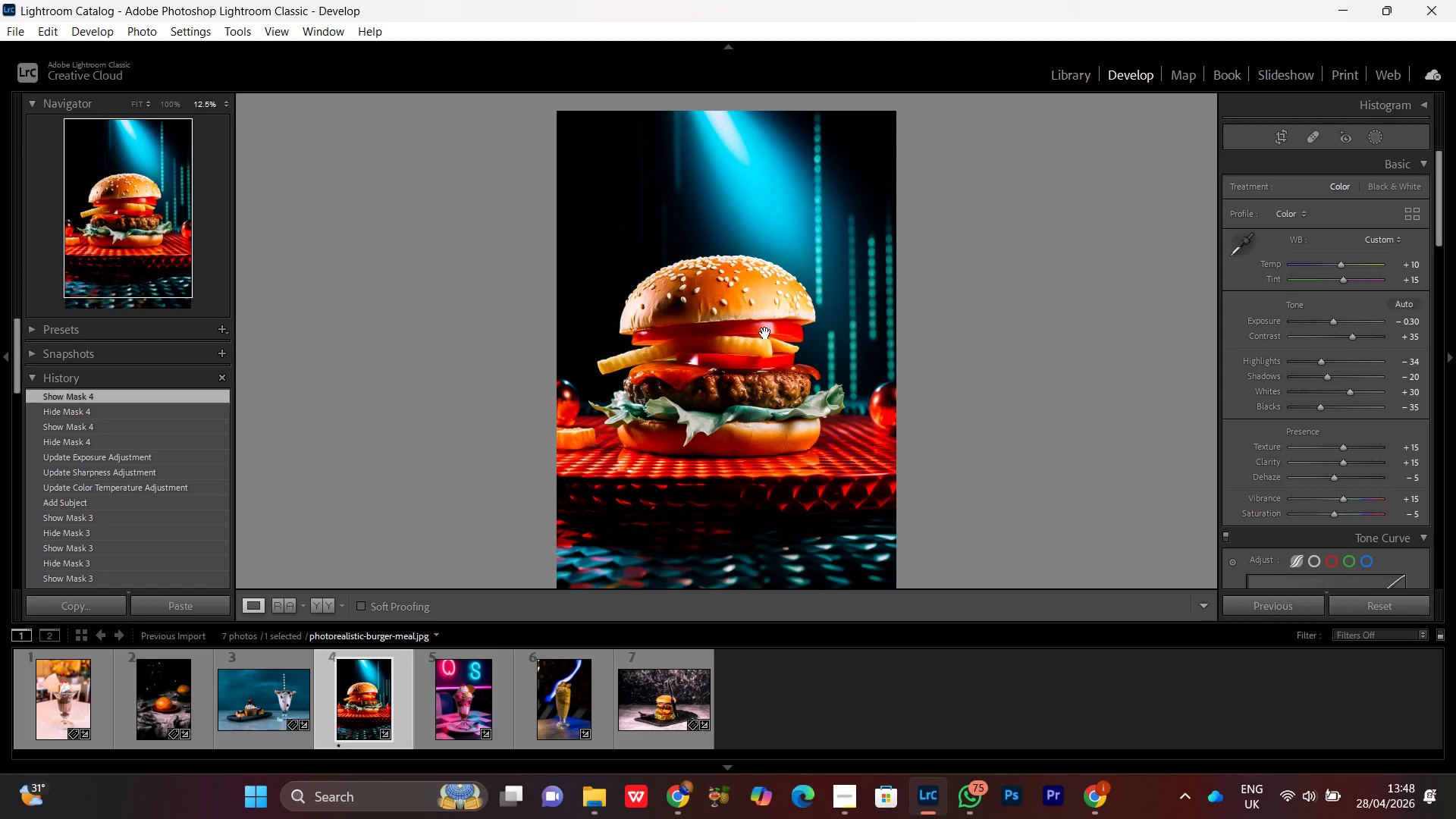 
left_click([765, 333])
 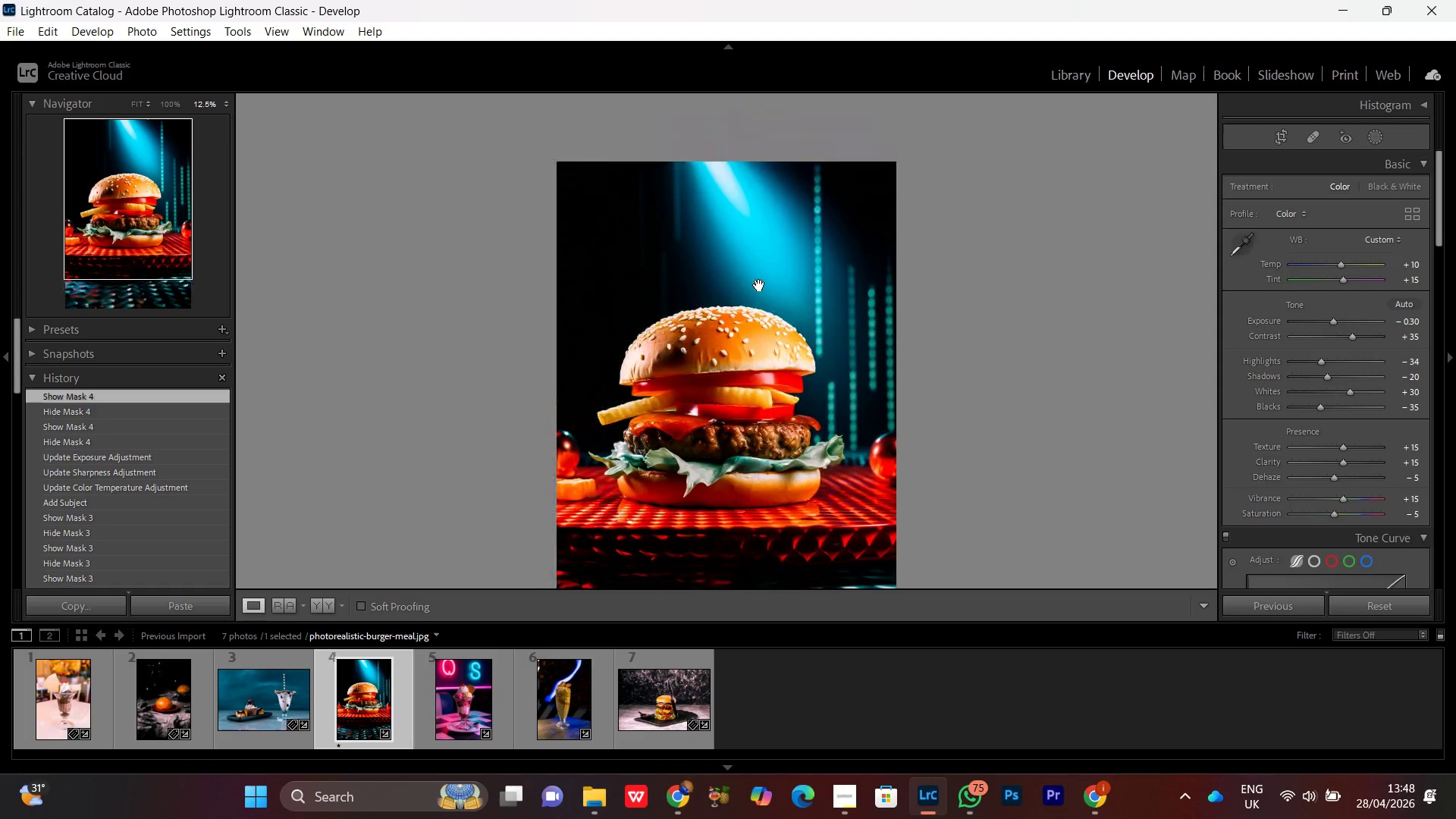 
double_click([759, 285])
 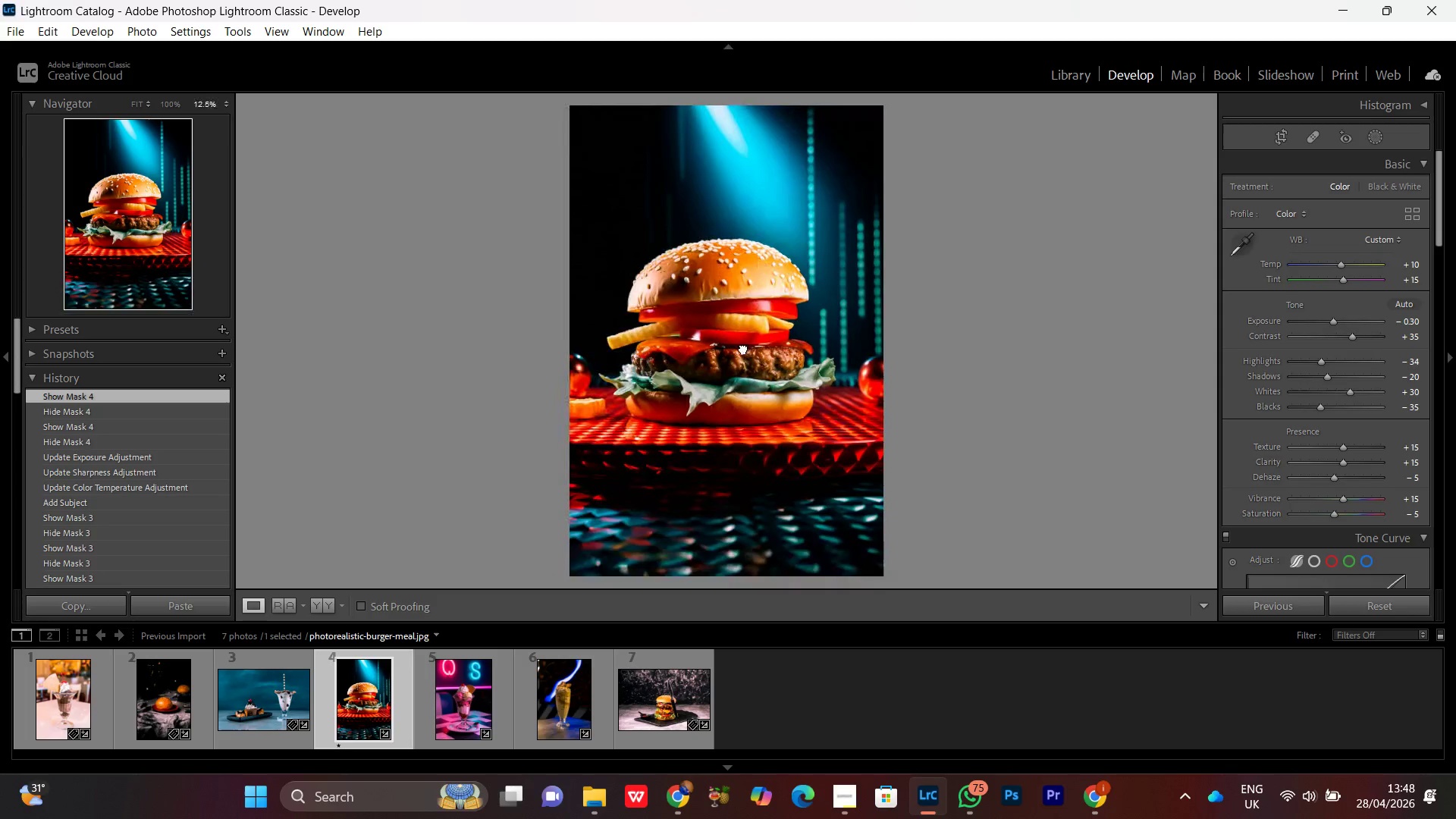 
left_click([743, 348])
 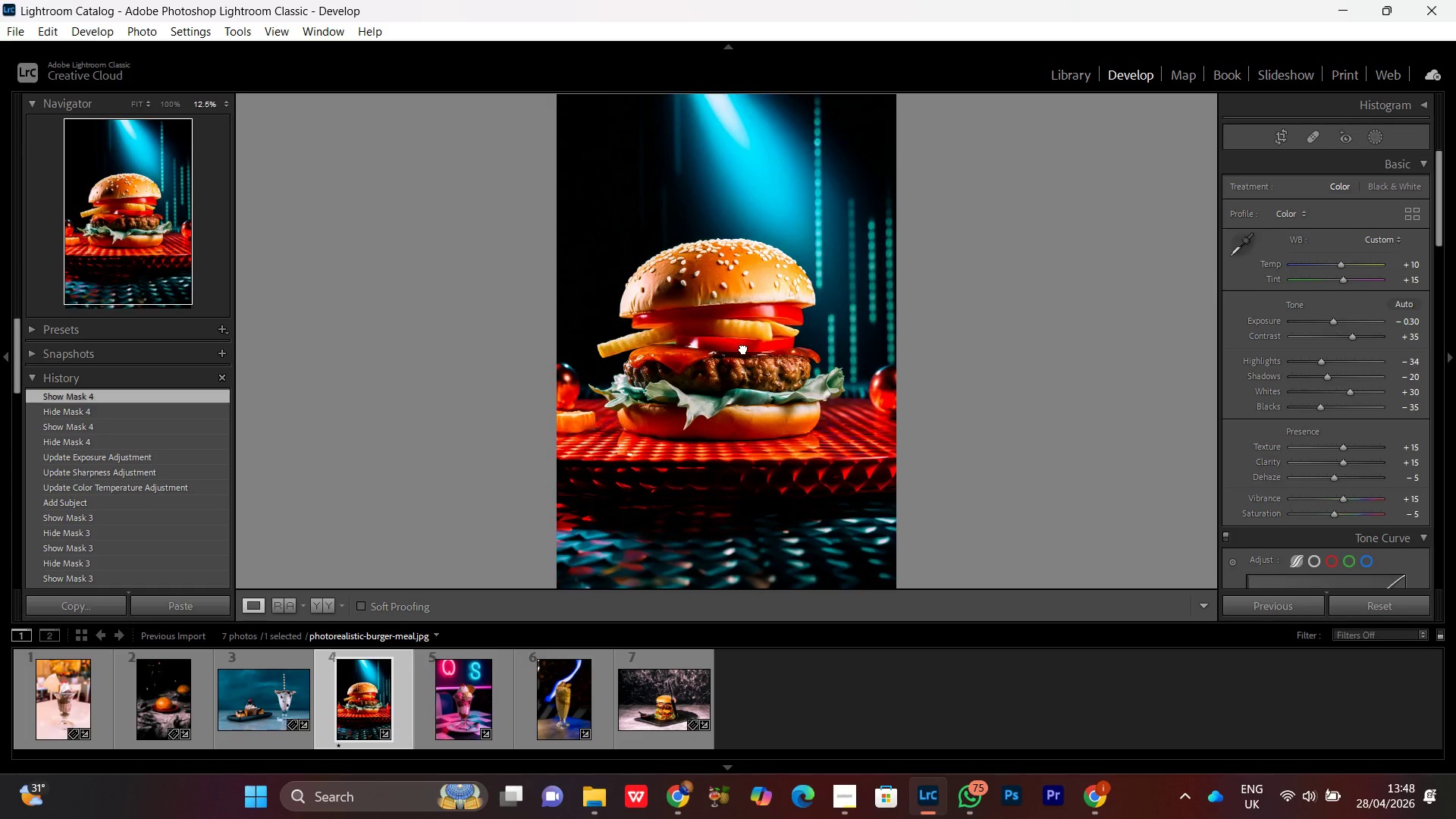 
double_click([743, 348])
 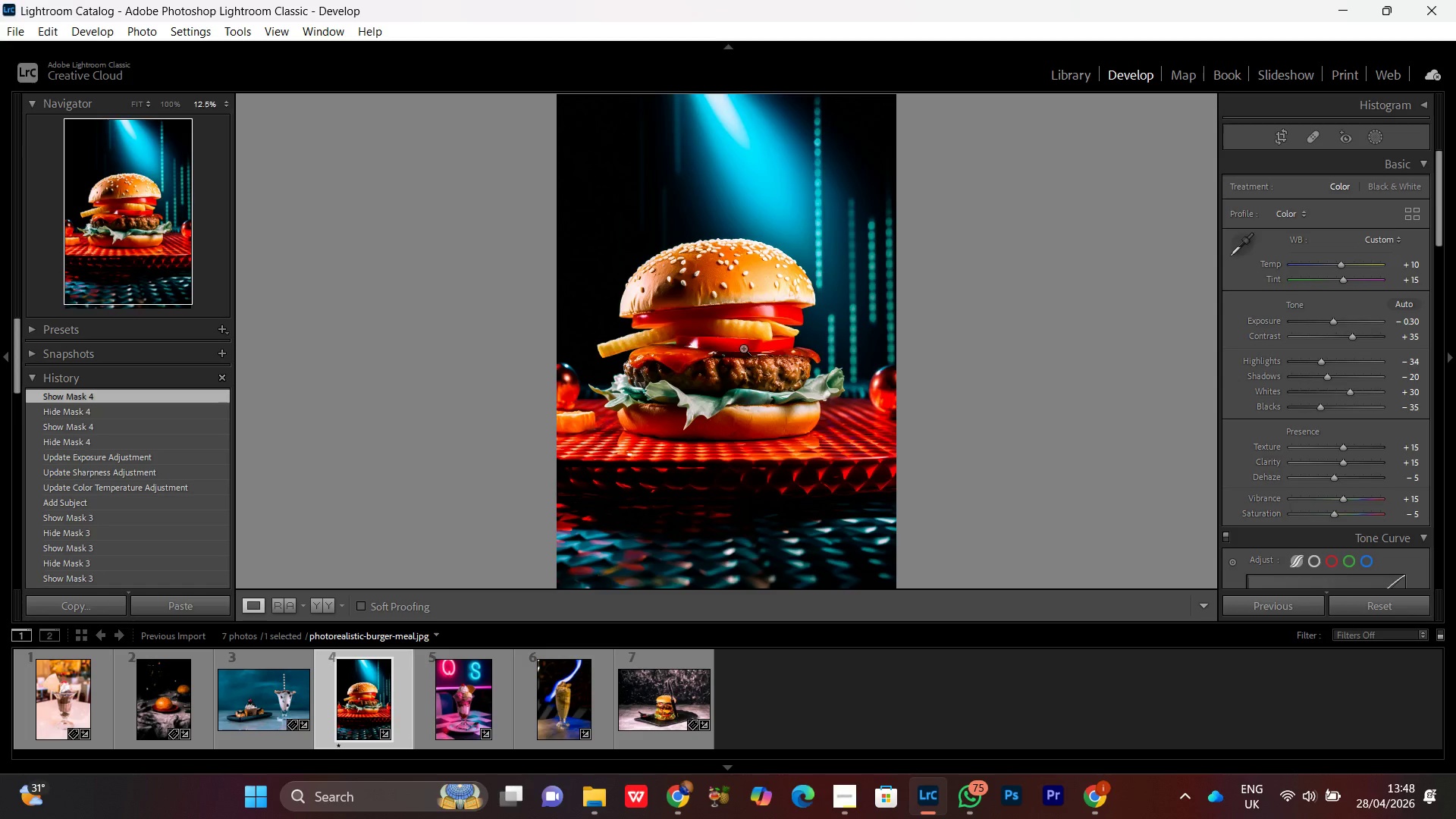 
double_click([743, 348])
 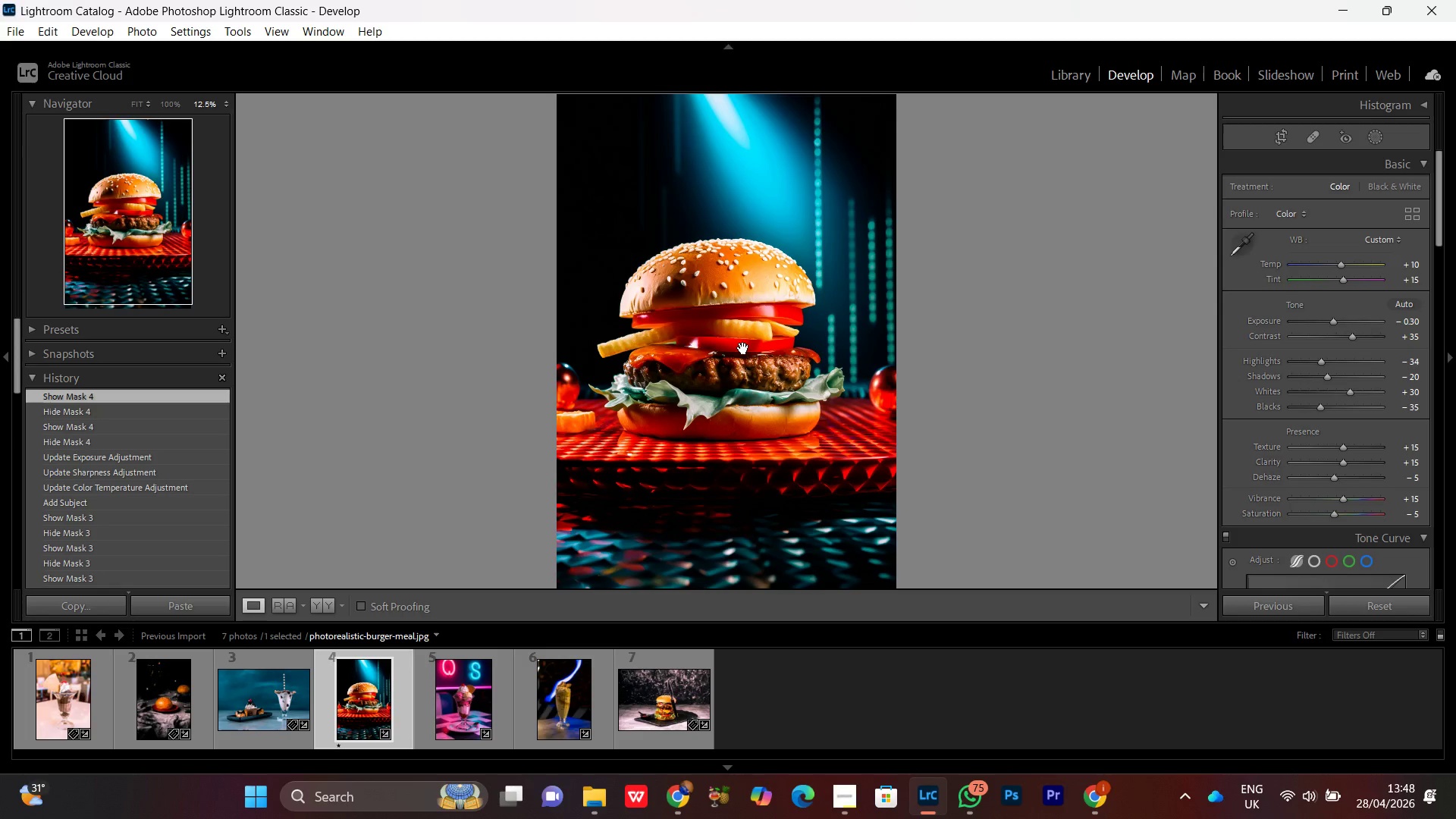 
double_click([743, 348])
 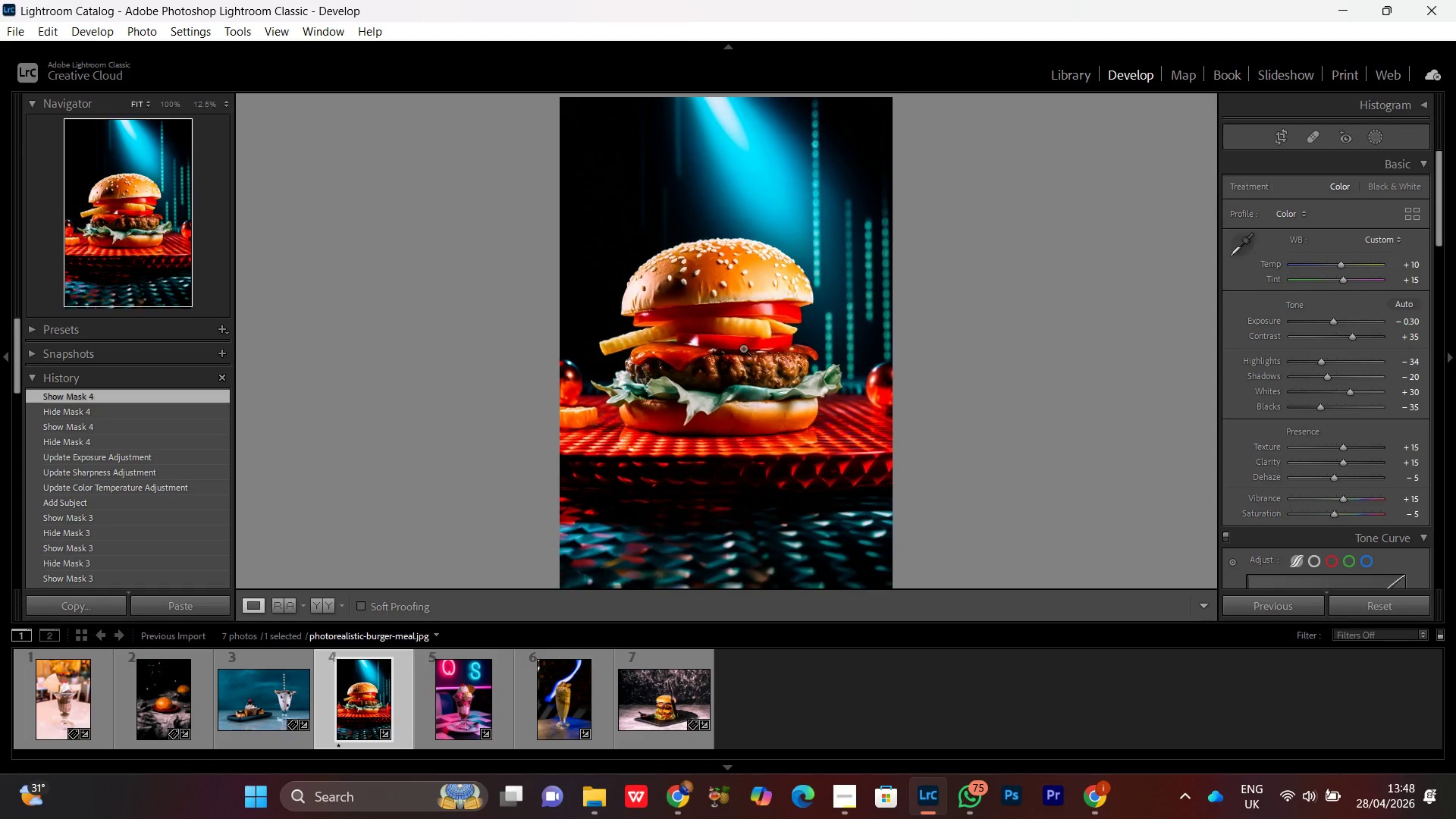 
double_click([743, 348])
 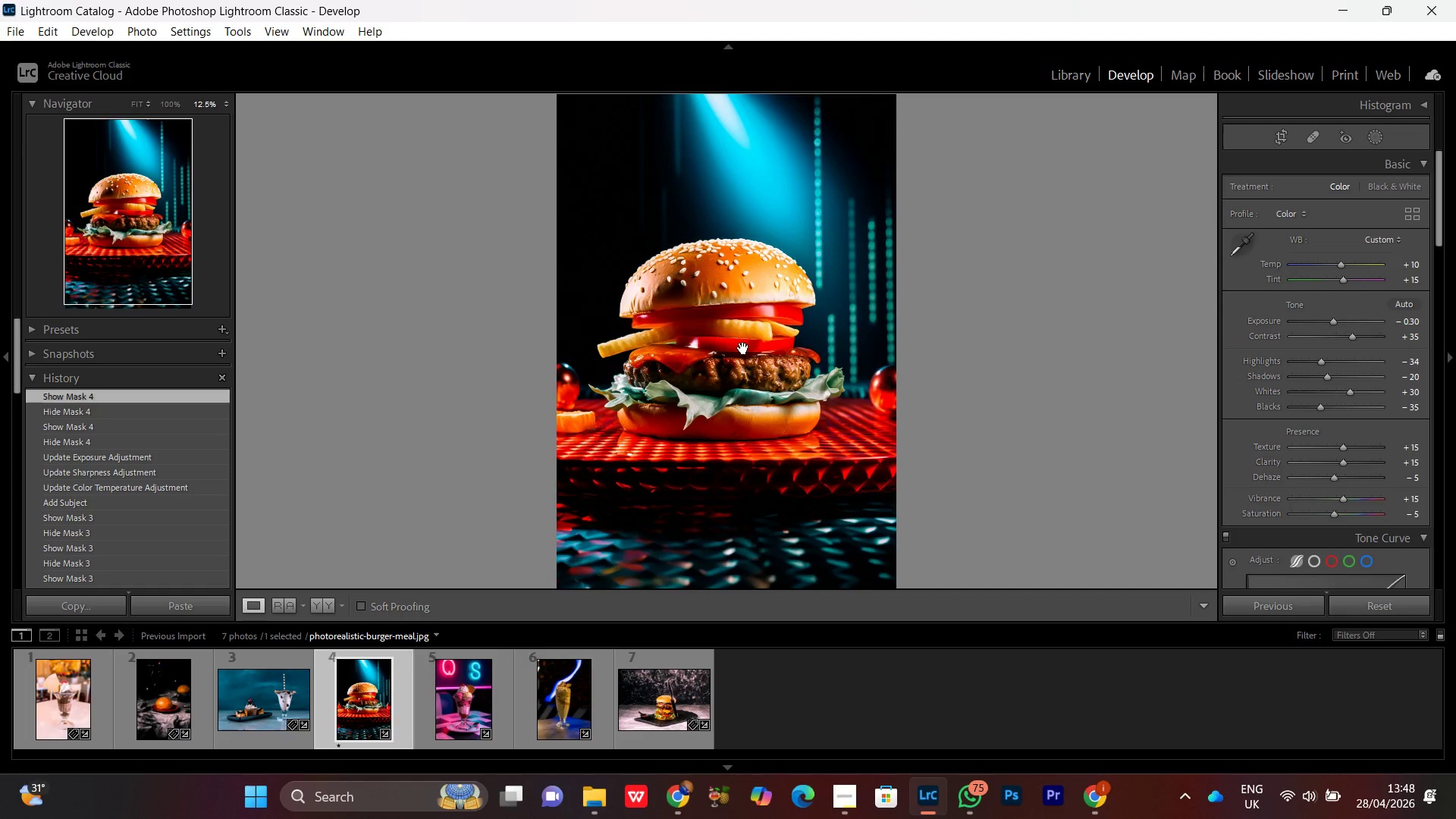 
left_click([743, 348])